 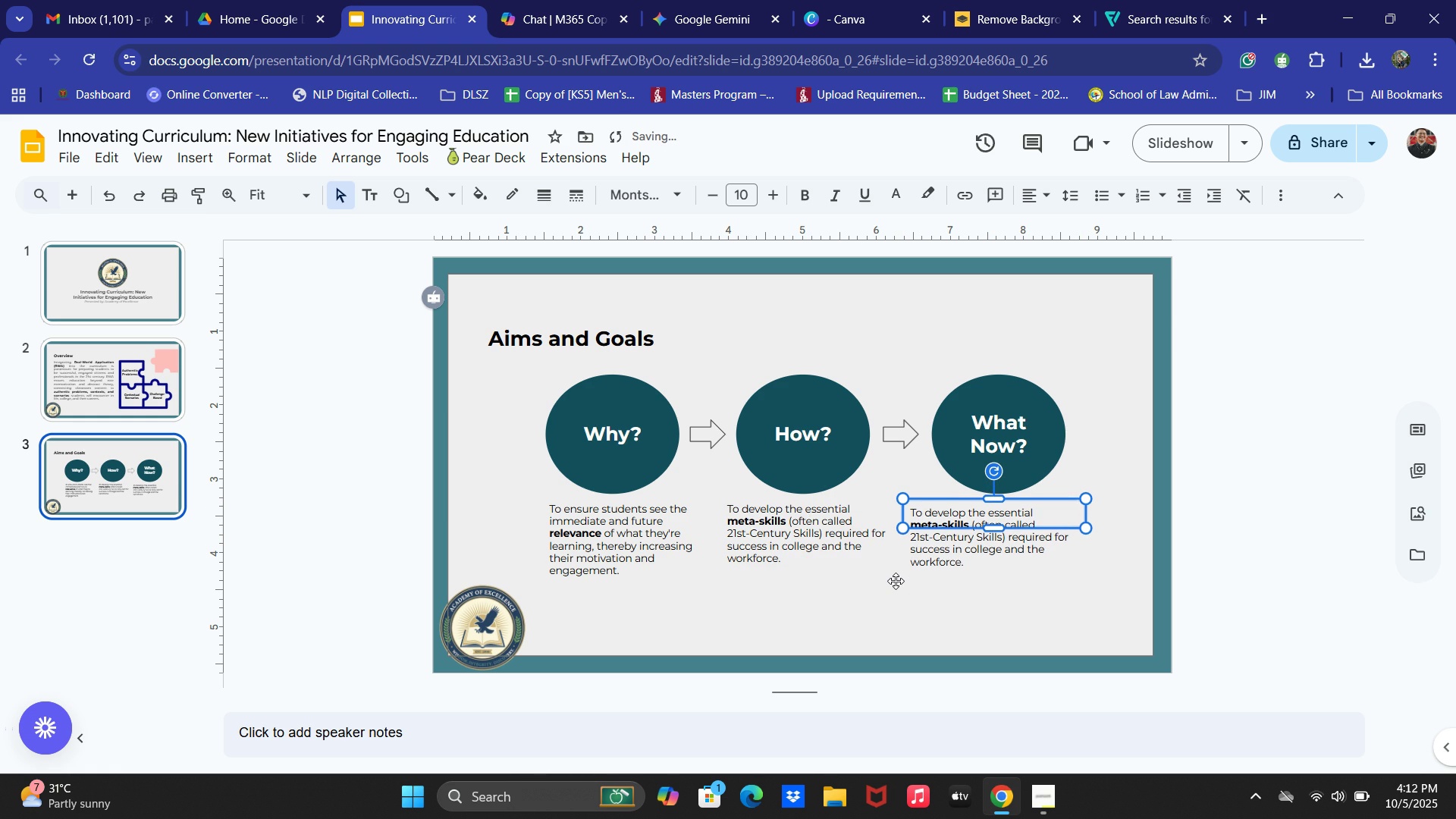 
key(ArrowUp)
 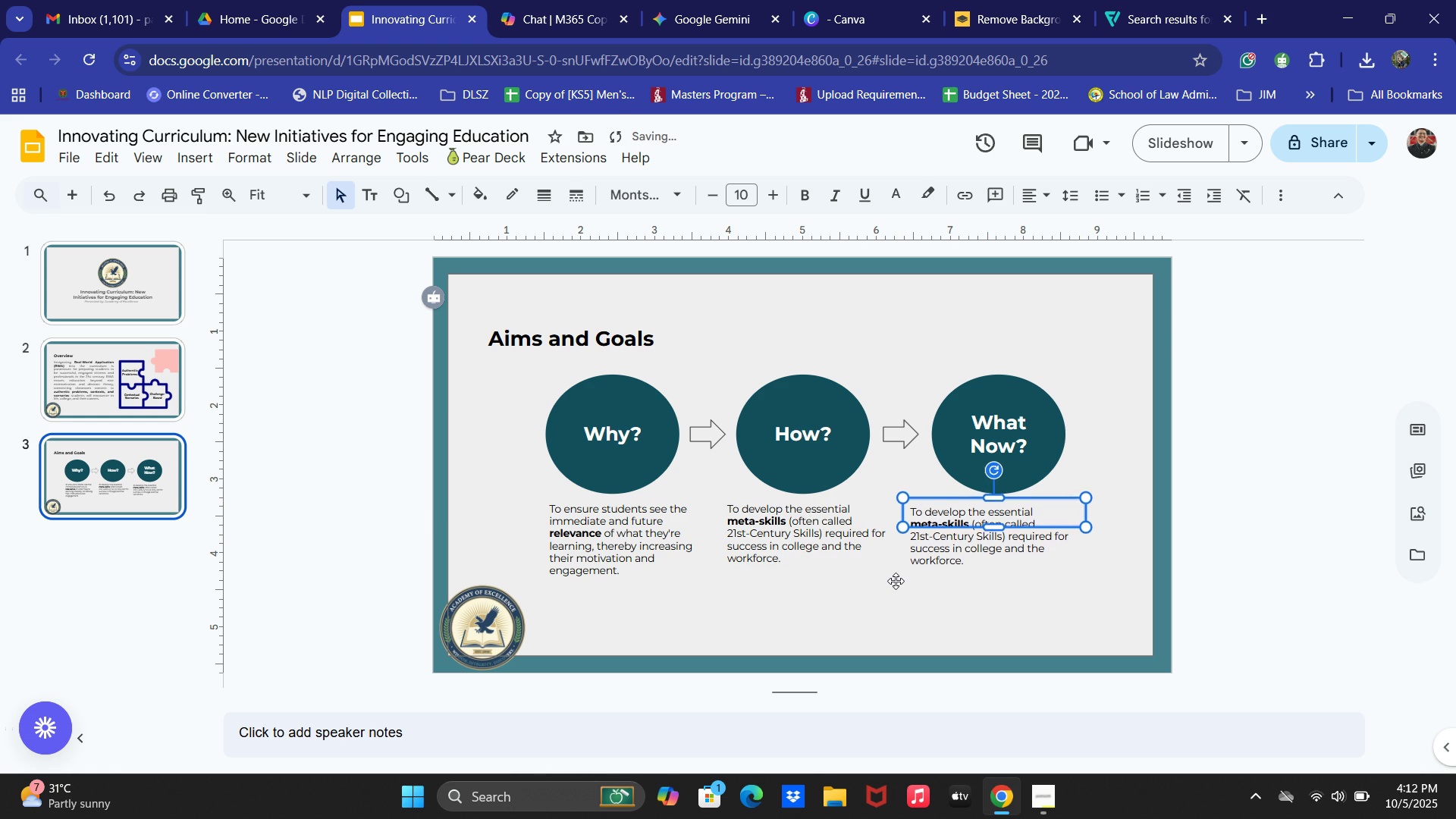 
key(ArrowUp)
 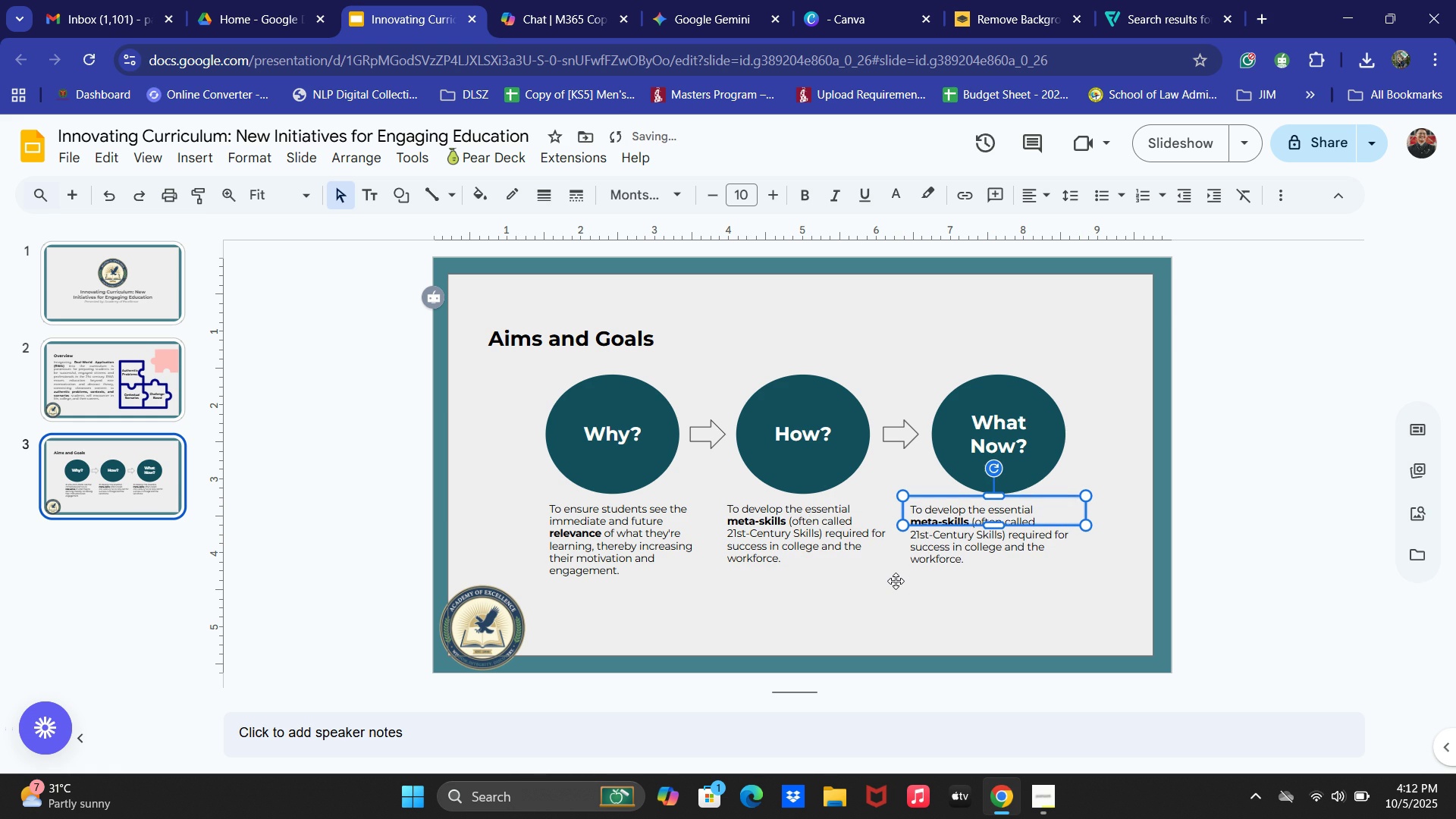 
key(ArrowUp)
 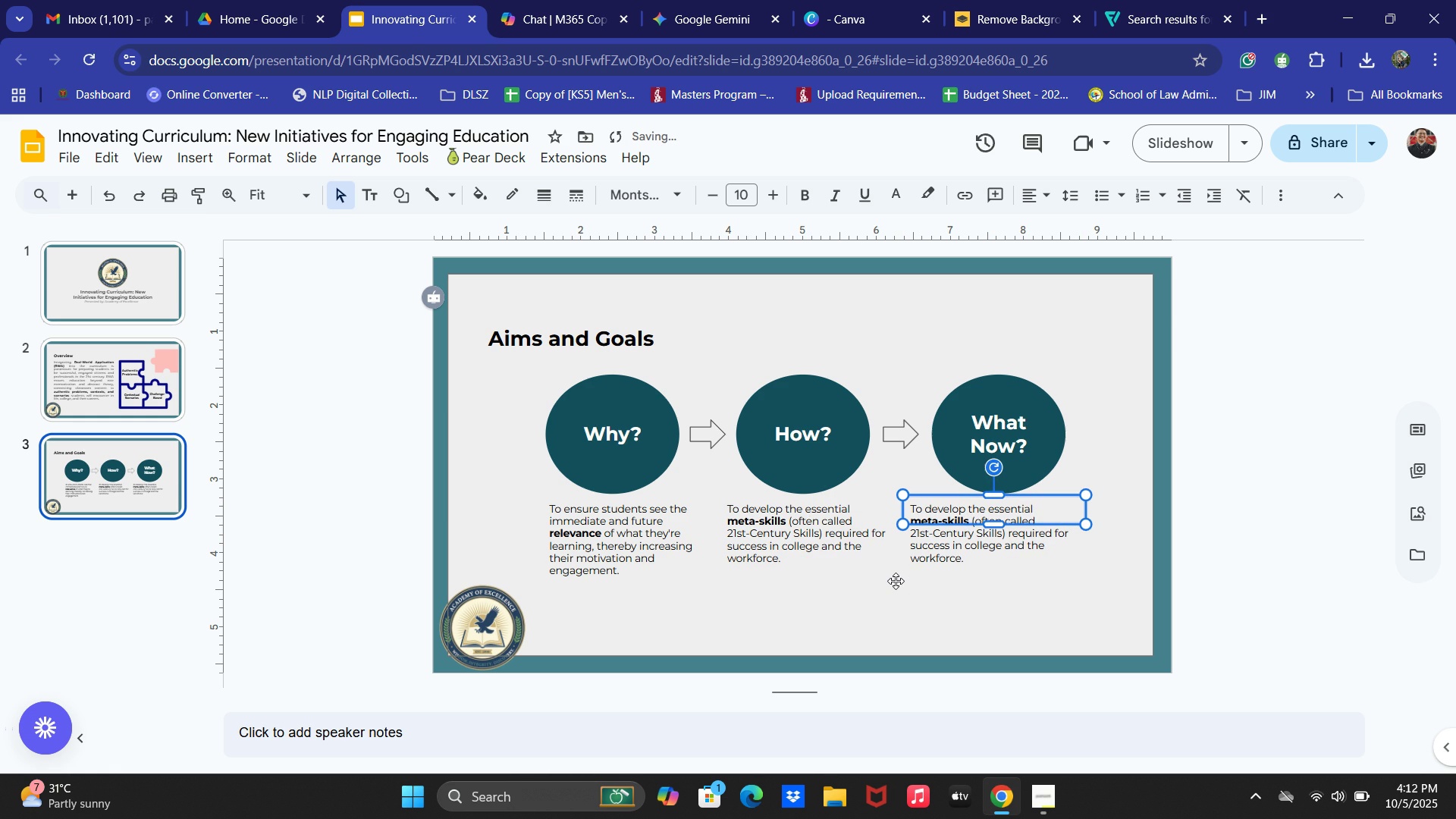 
key(ArrowUp)
 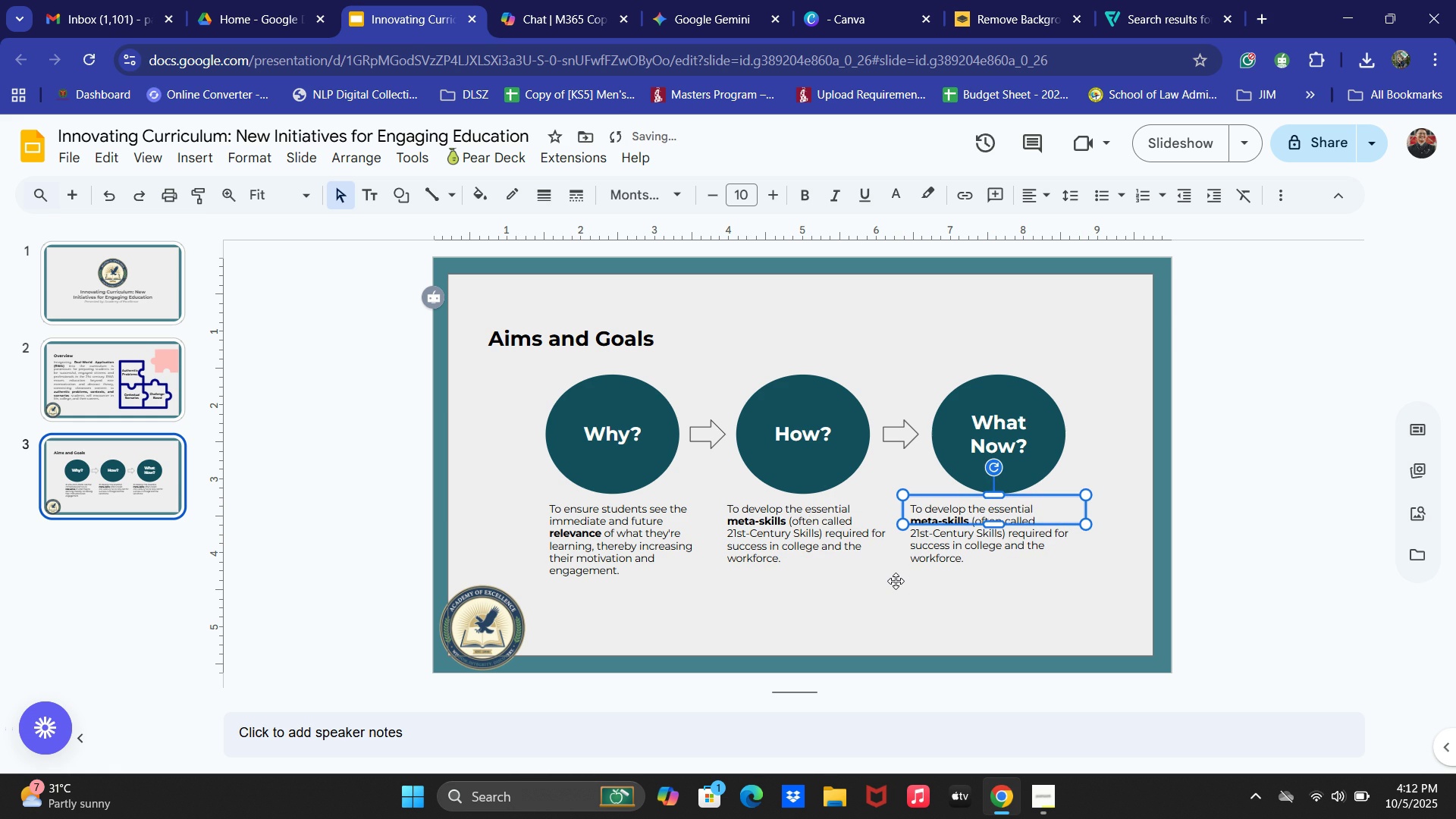 
key(ArrowUp)
 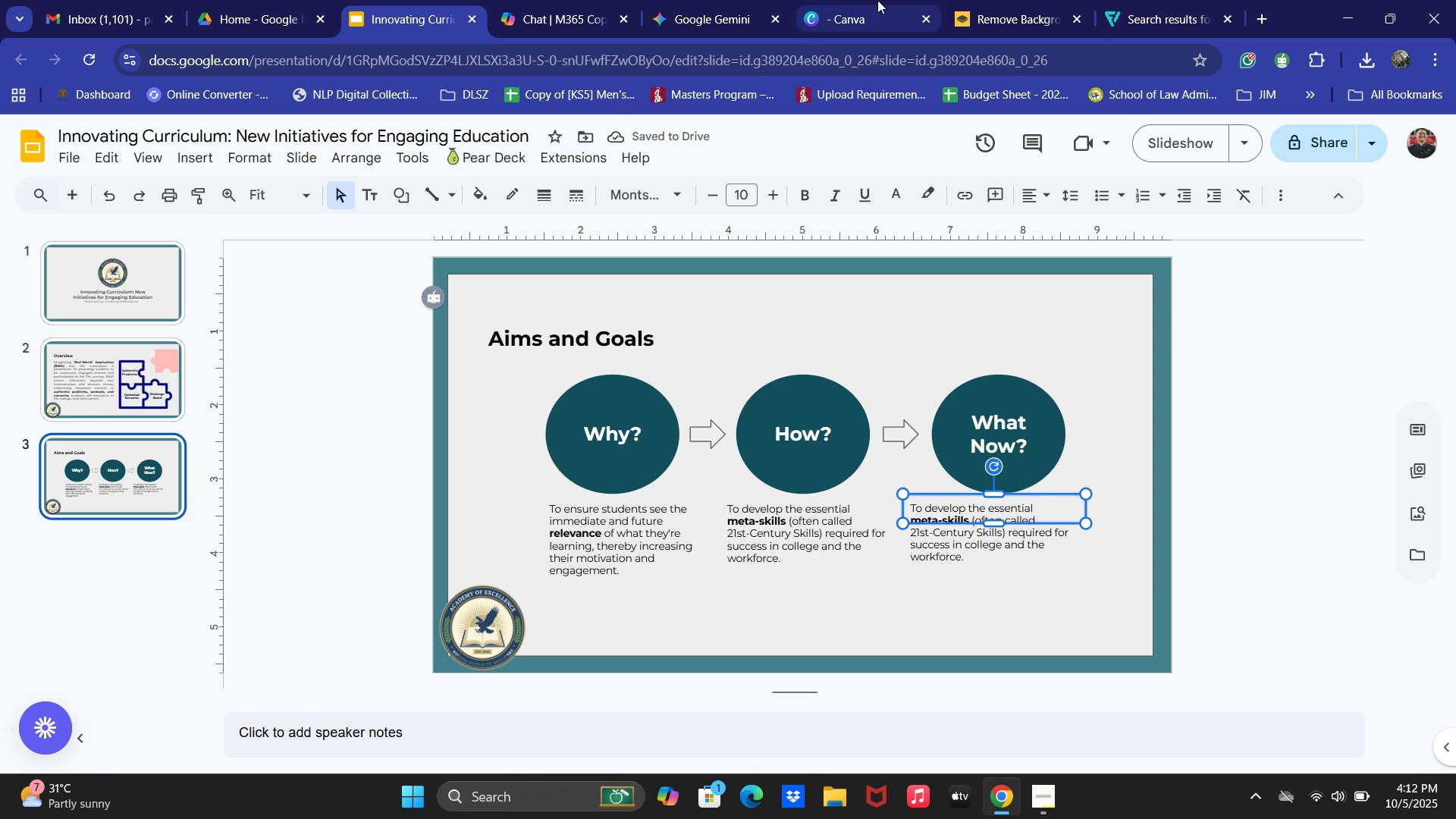 
double_click([739, 3])
 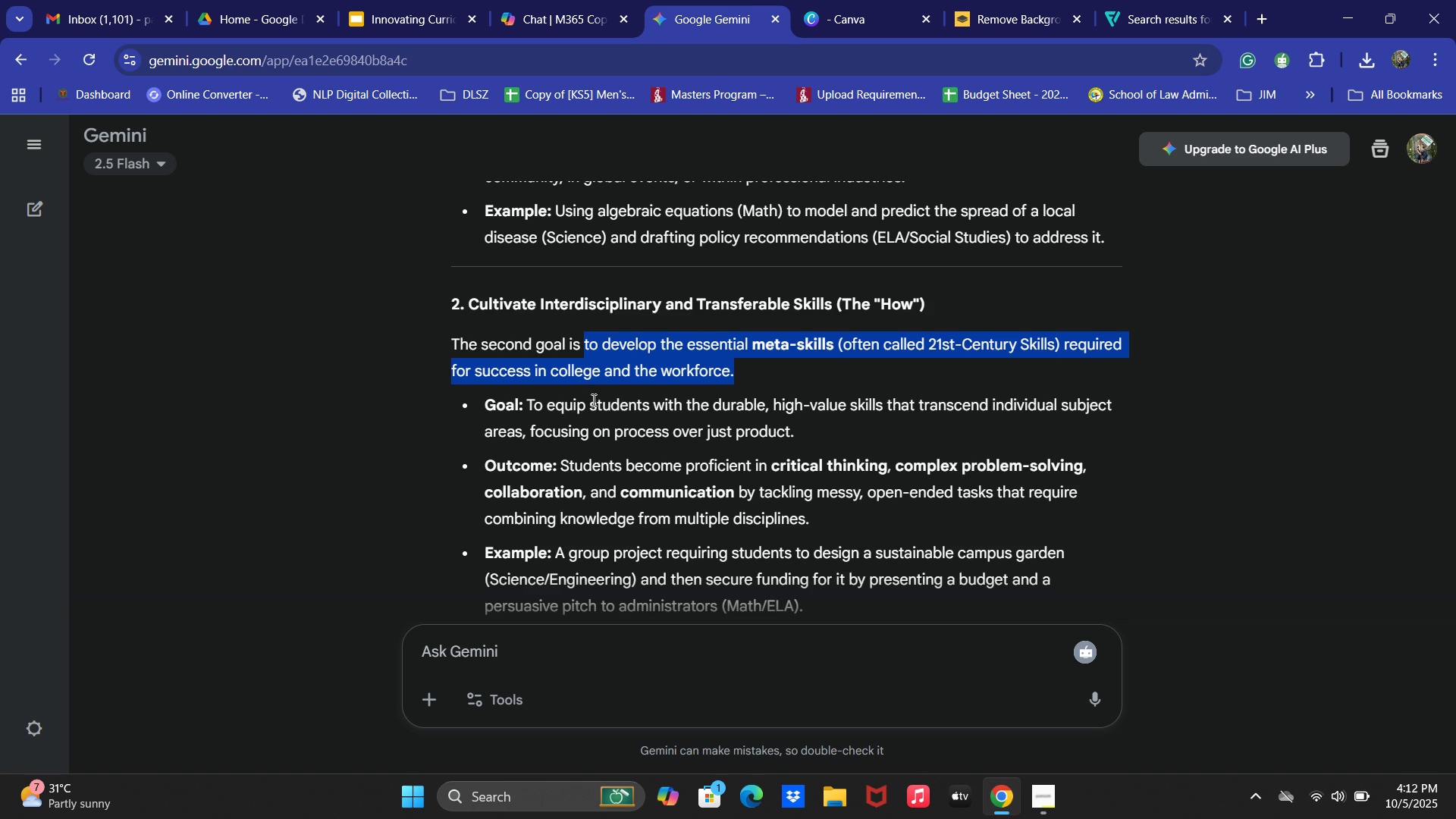 
scroll: coordinate [616, 439], scroll_direction: down, amount: 5.0
 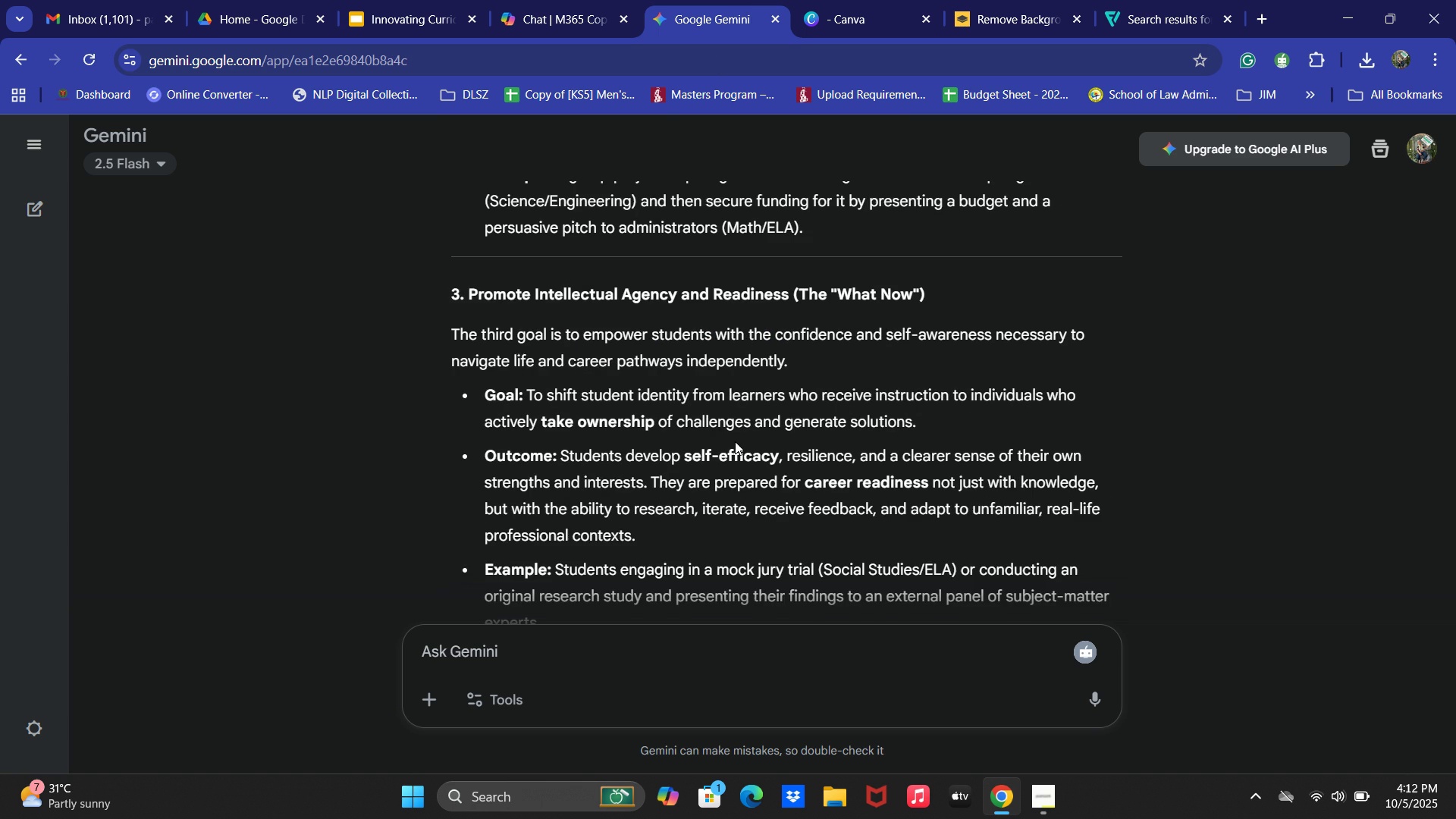 
scroll: coordinate [735, 441], scroll_direction: up, amount: 1.0